 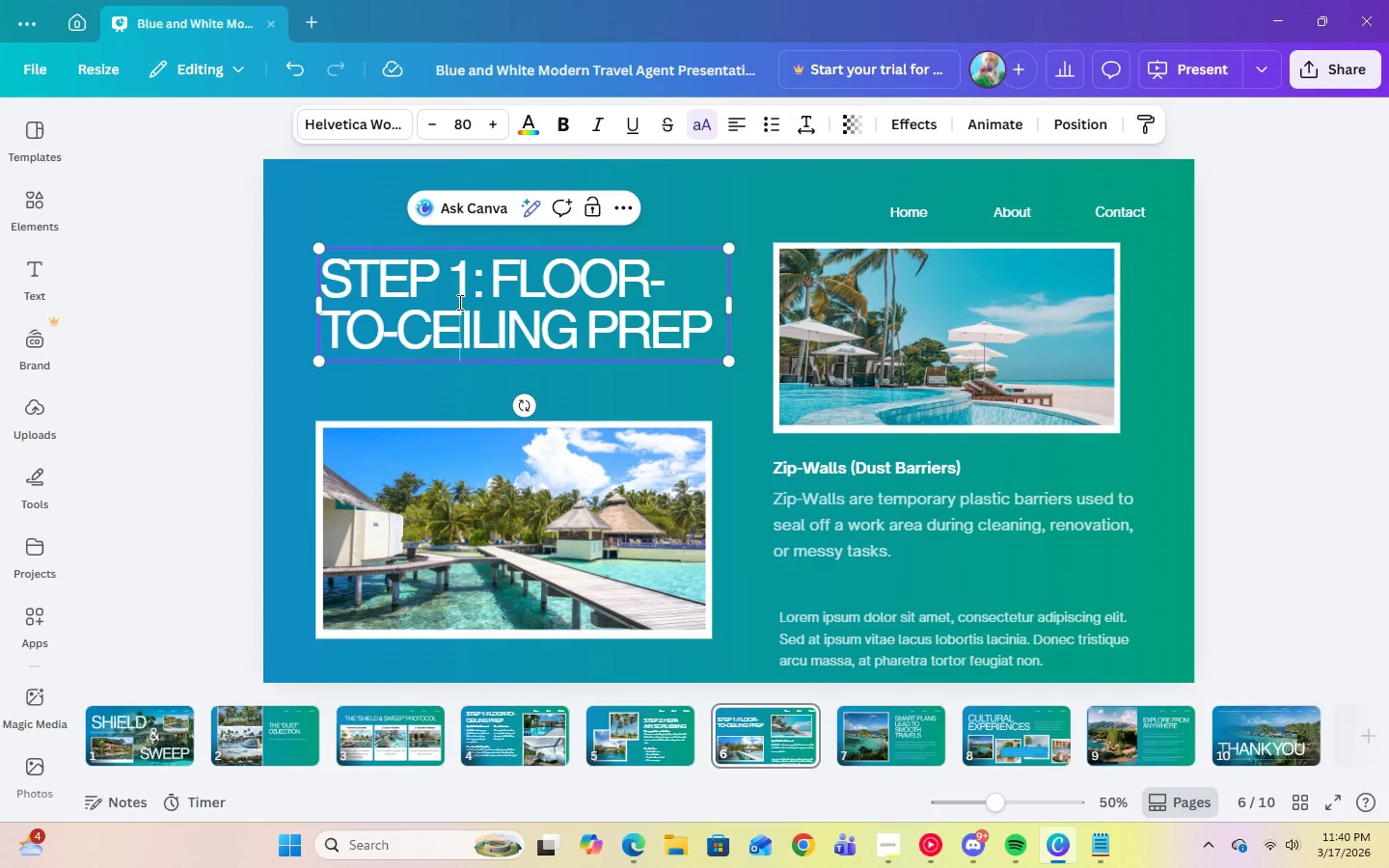 
right_click([458, 302])
 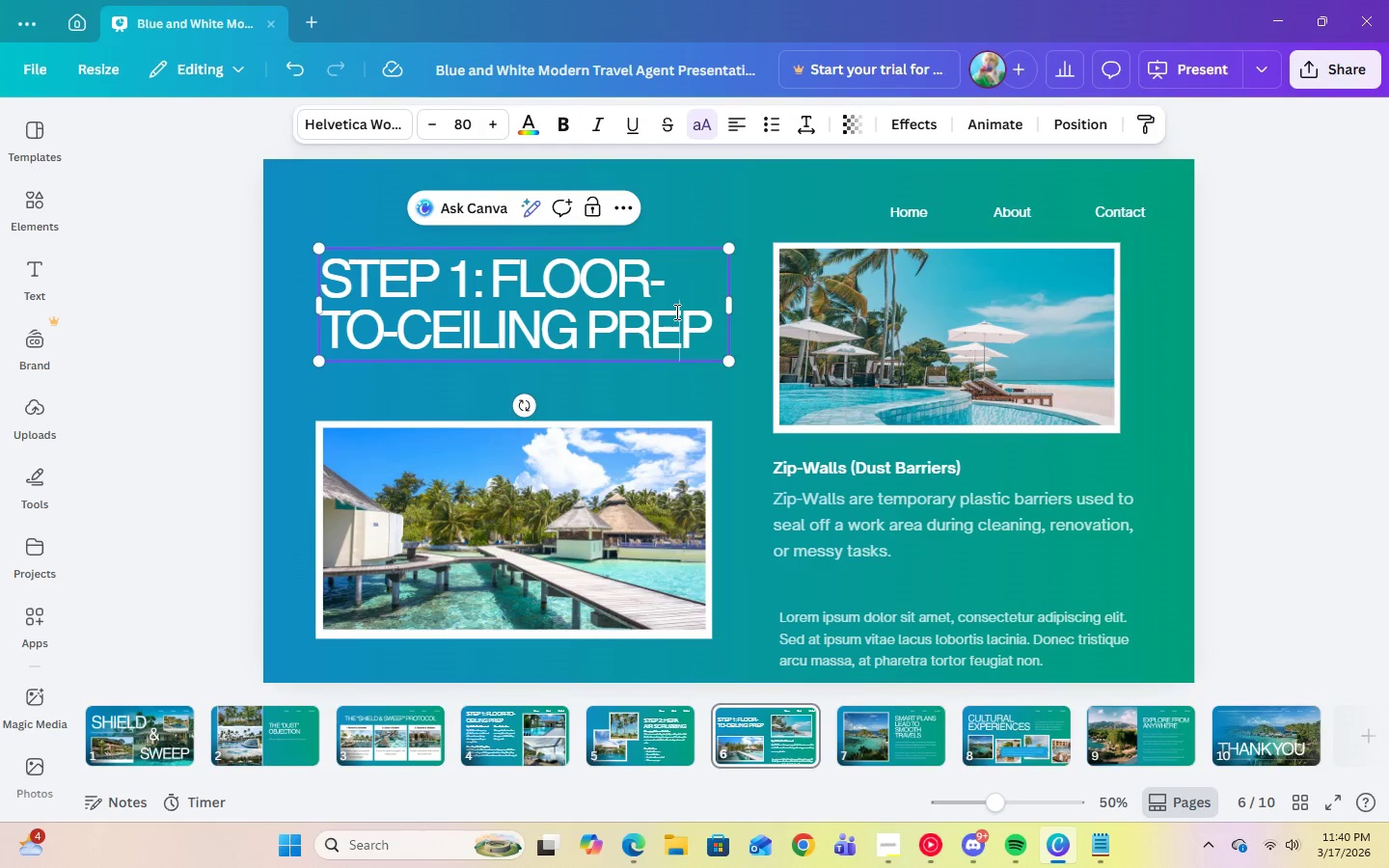 
double_click([682, 327])
 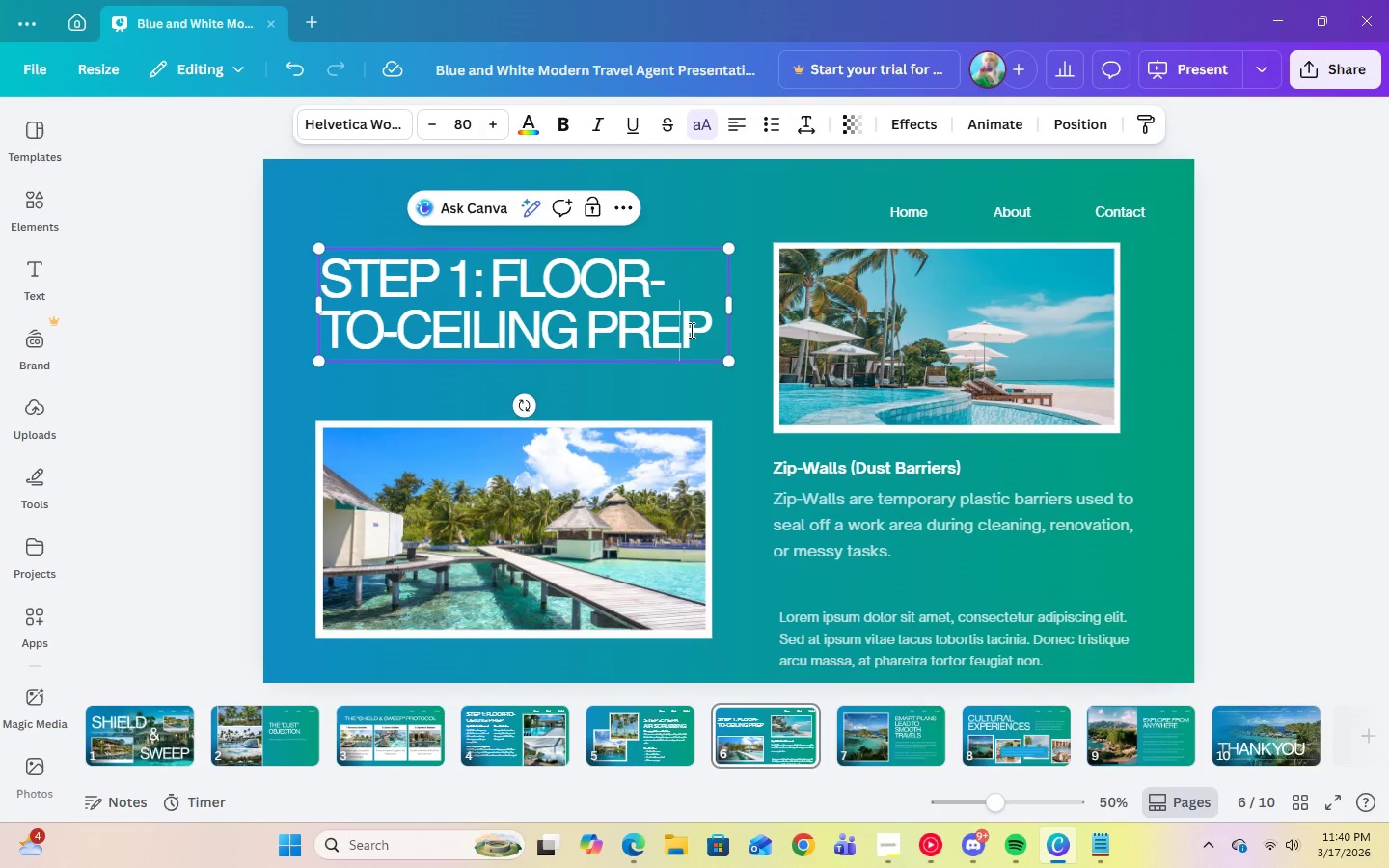 
left_click([693, 331])
 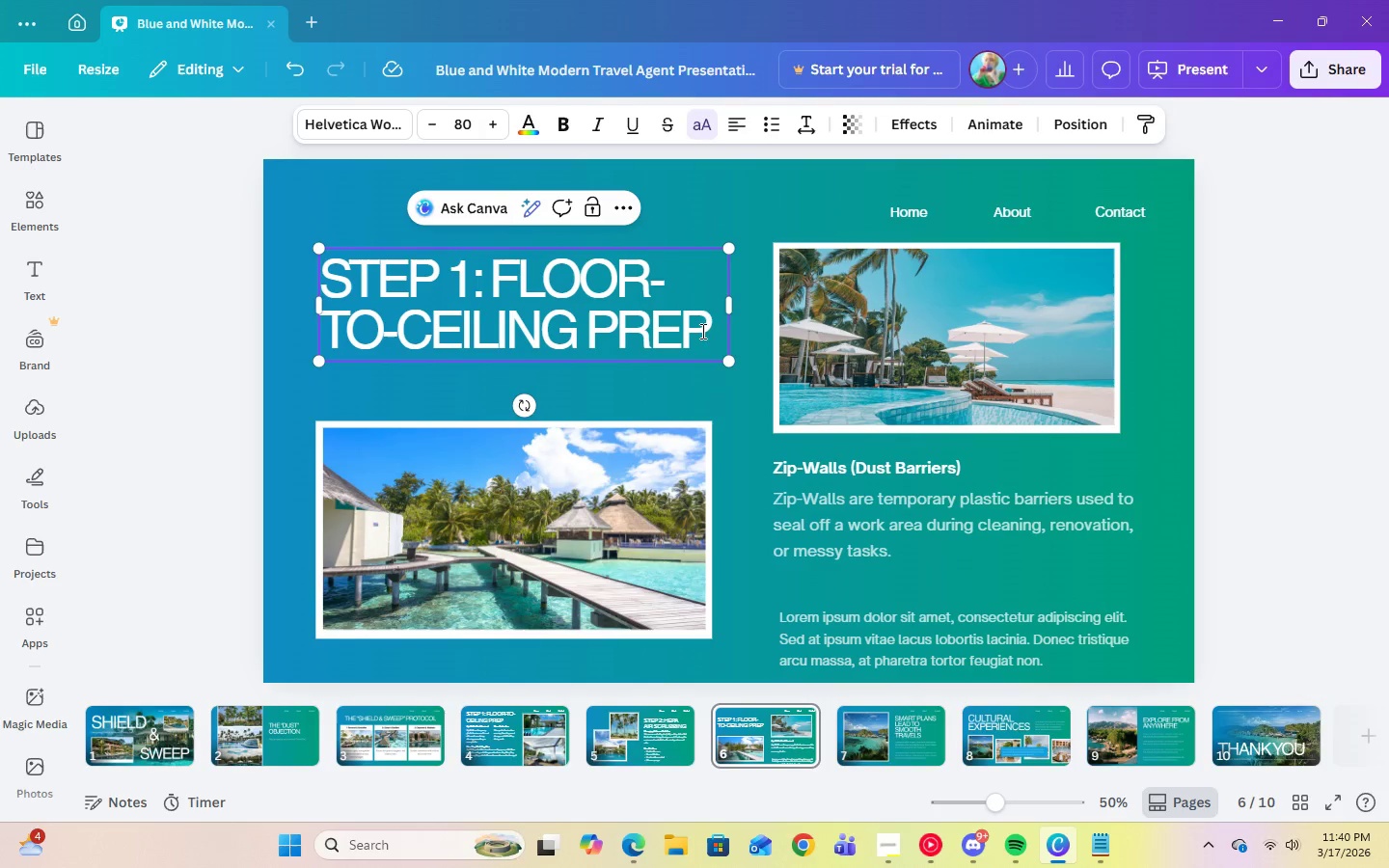 
left_click_drag(start_coordinate=[701, 331], to_coordinate=[328, 274])
 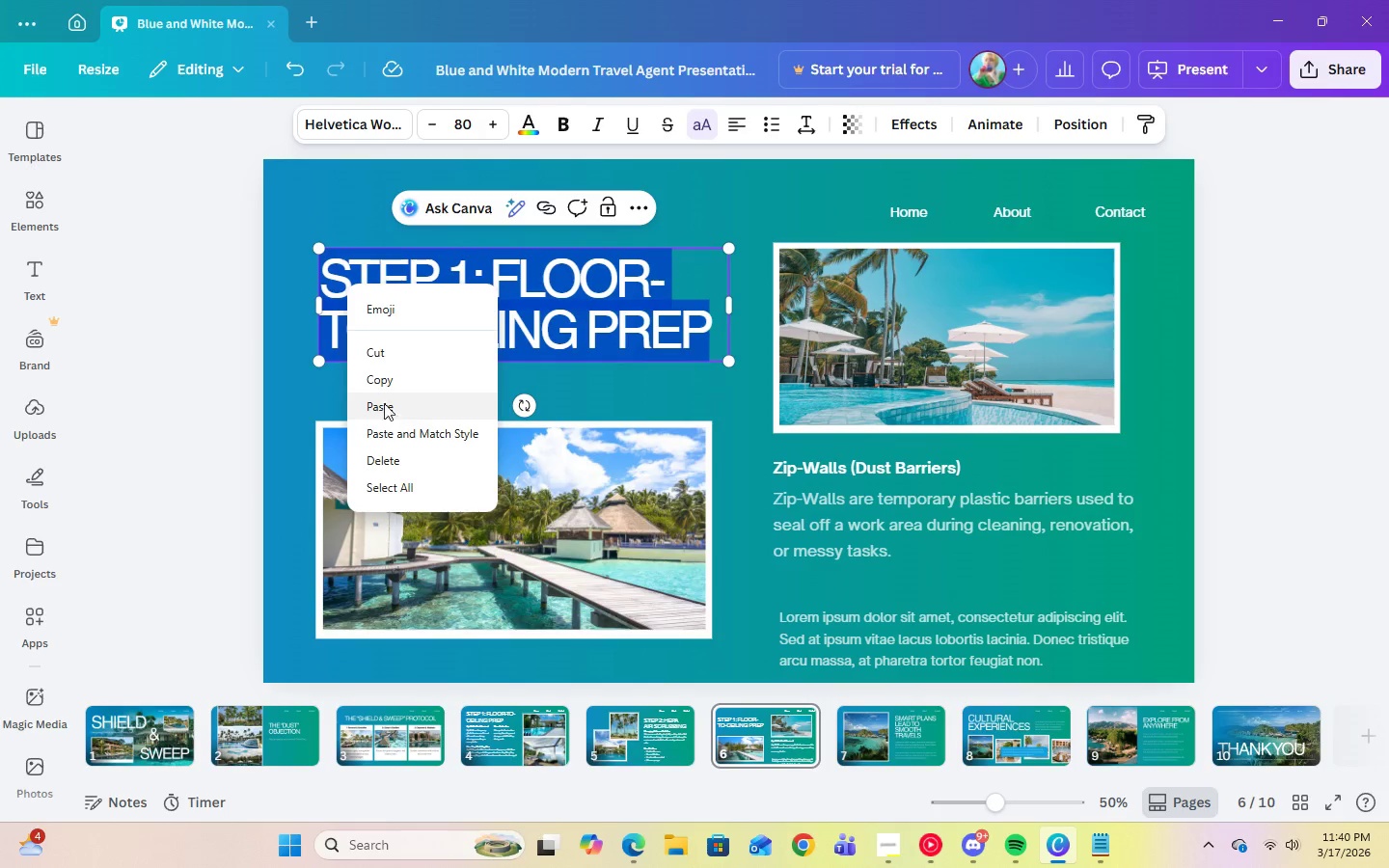 
left_click([383, 403])
 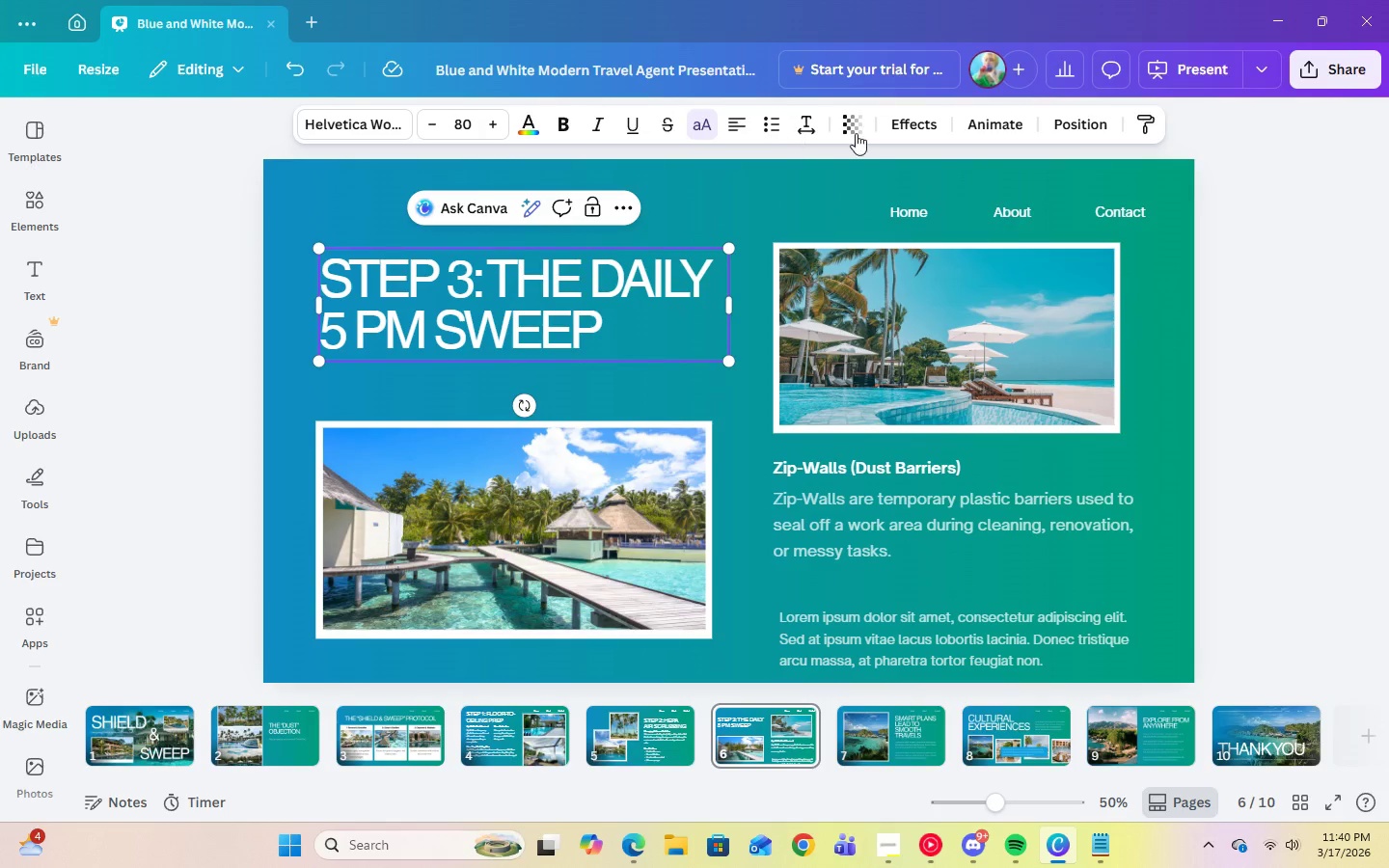 
left_click([800, 124])
 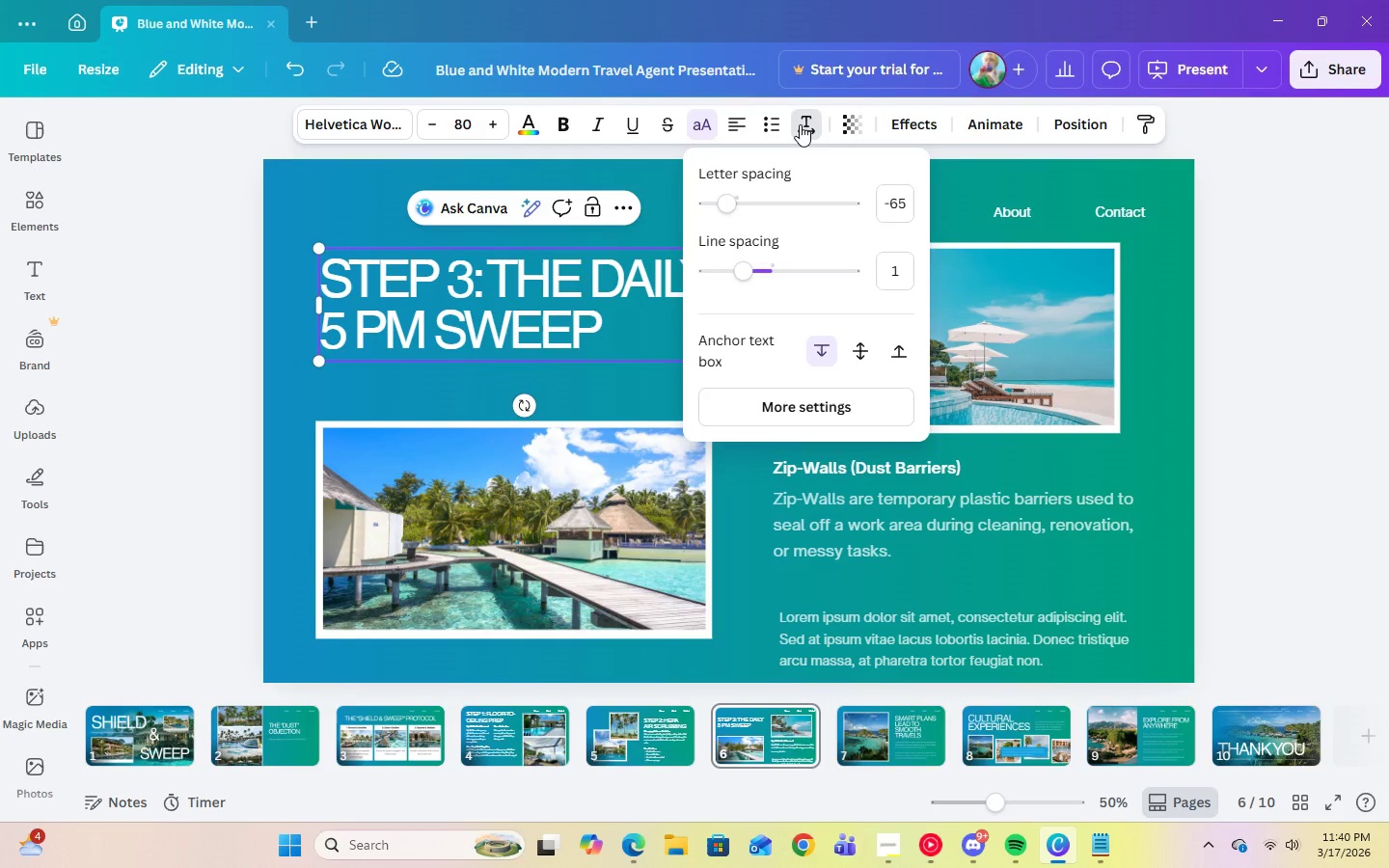 
left_click([800, 124])
 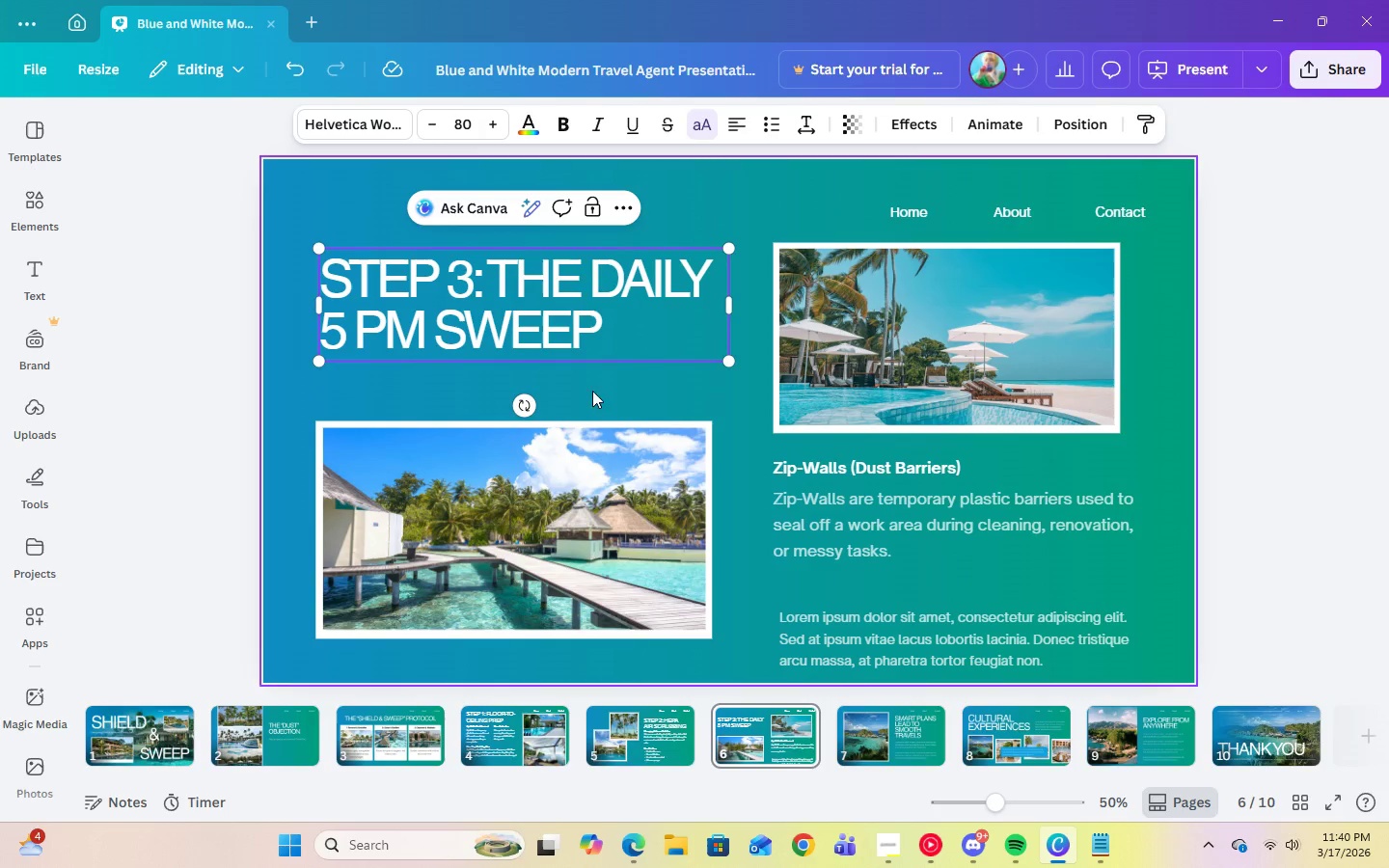 
left_click([642, 389])
 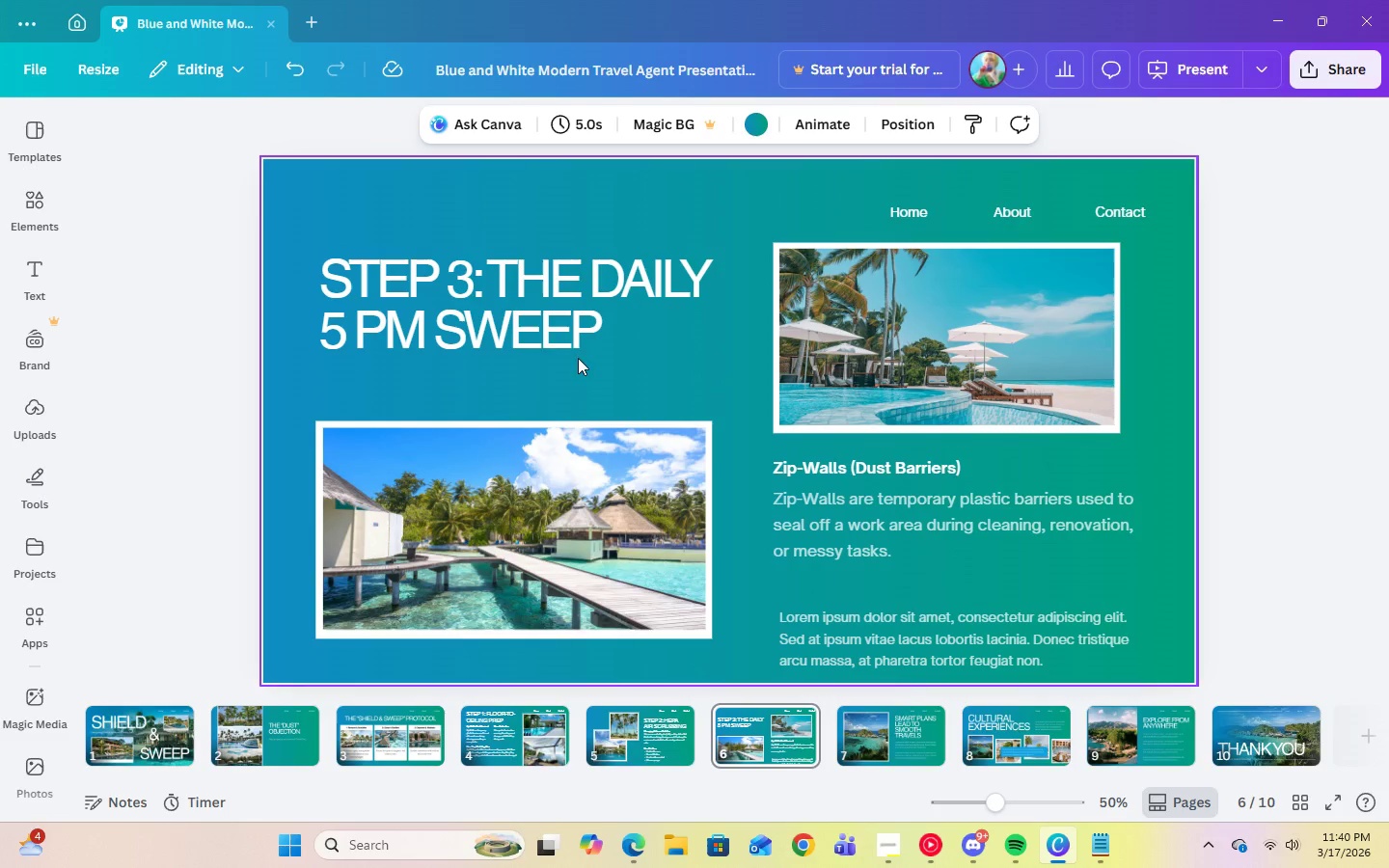 
left_click([530, 325])
 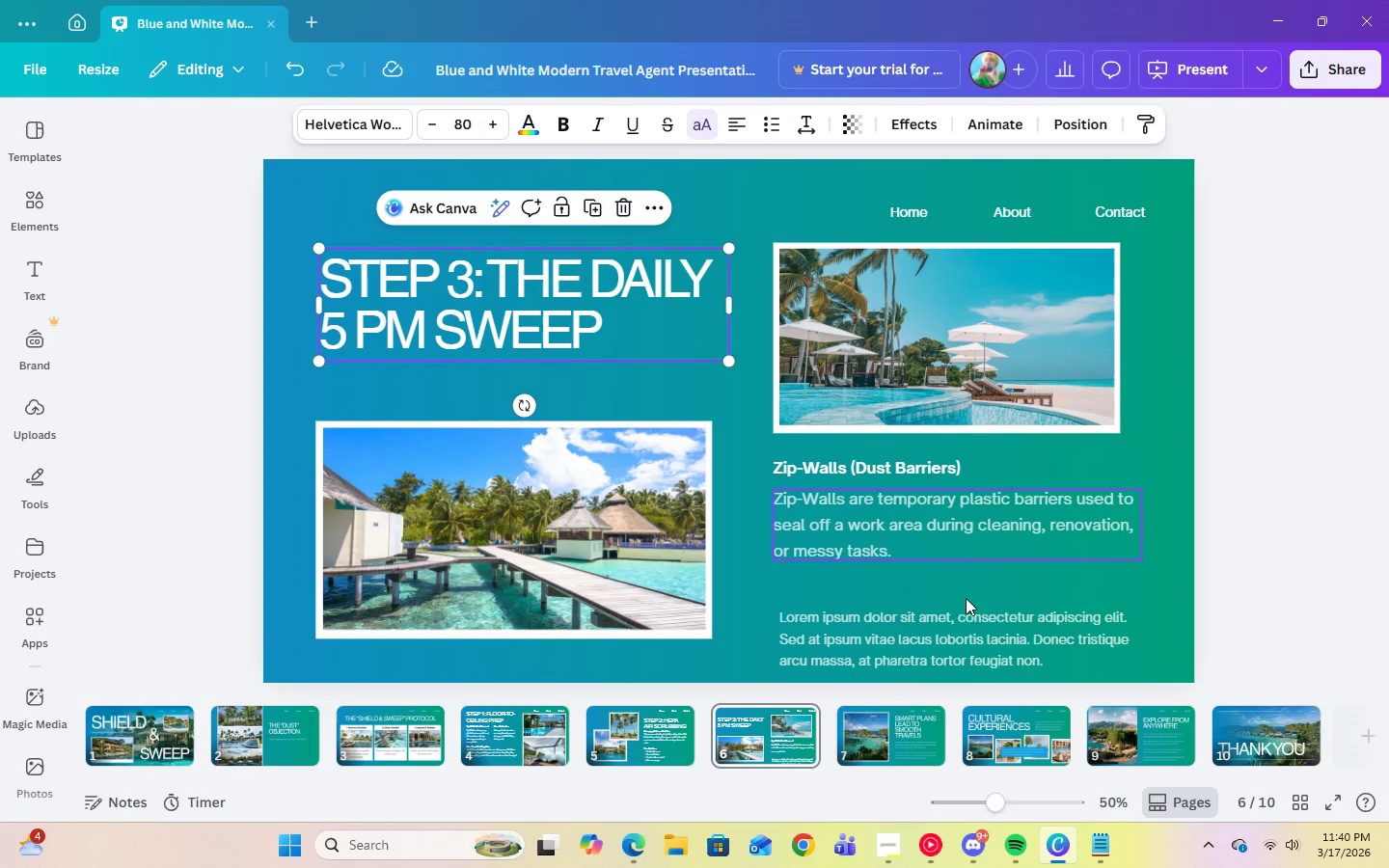 
left_click([1108, 857])
 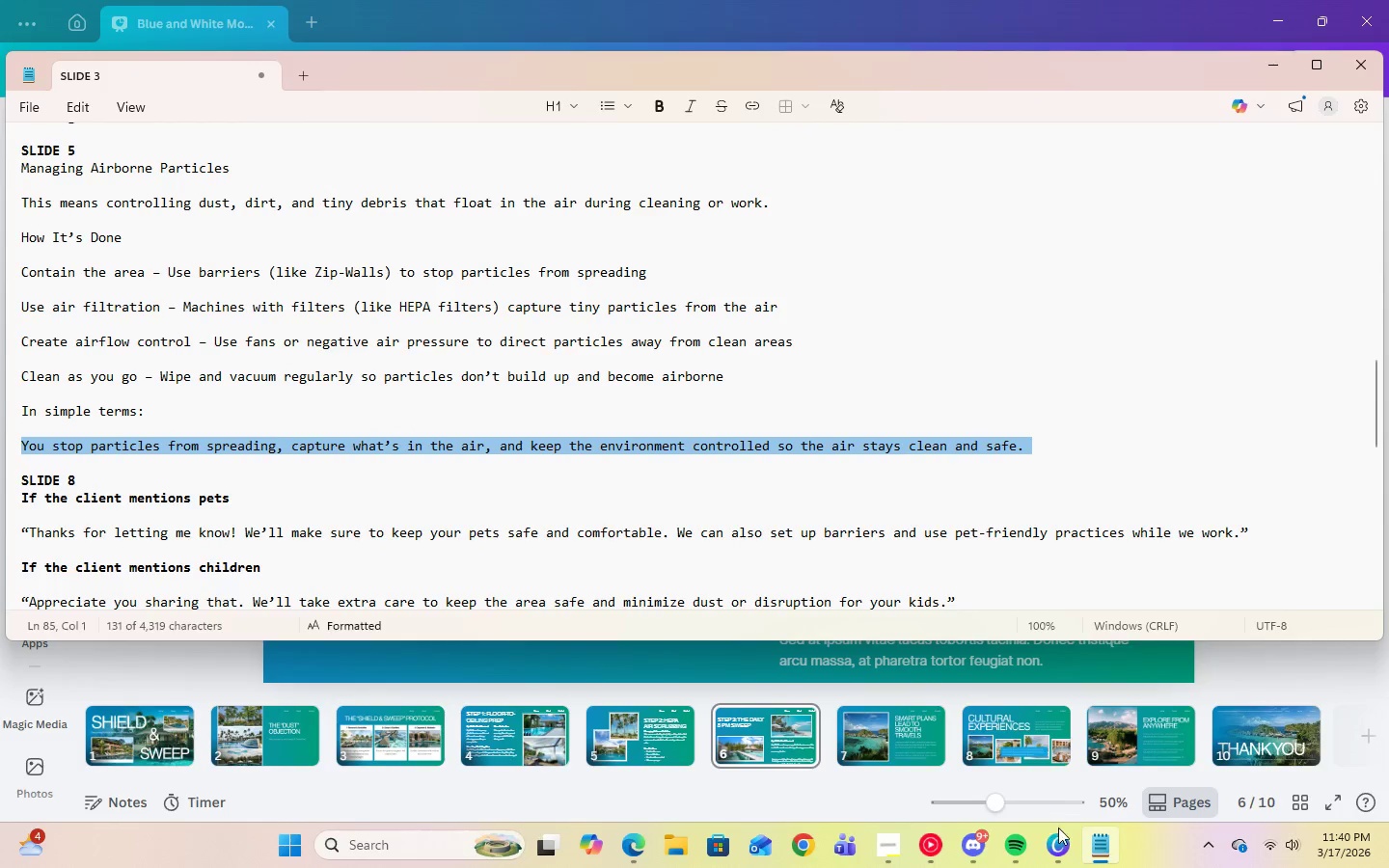 
left_click([1094, 843])
 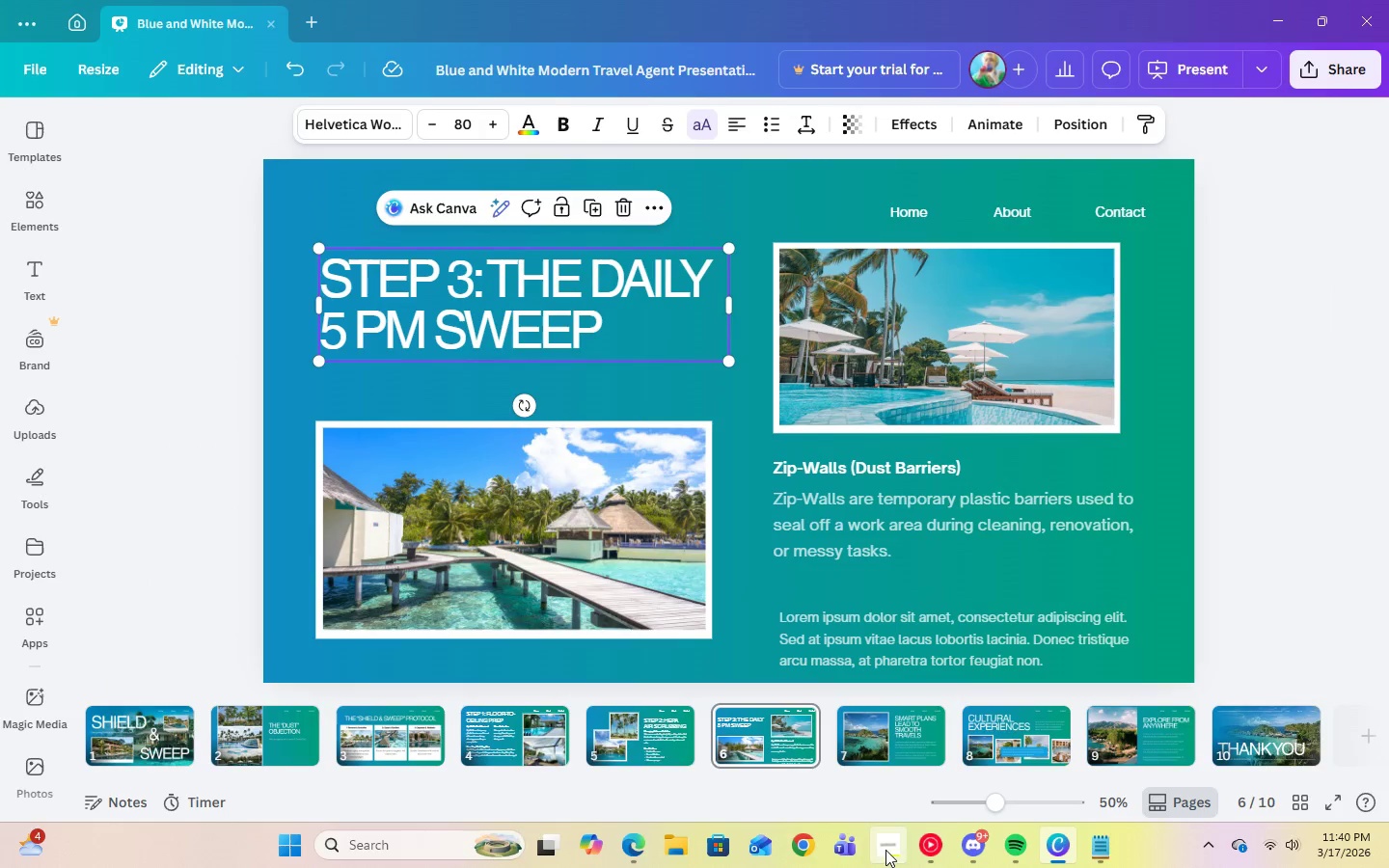 
left_click([904, 852])